 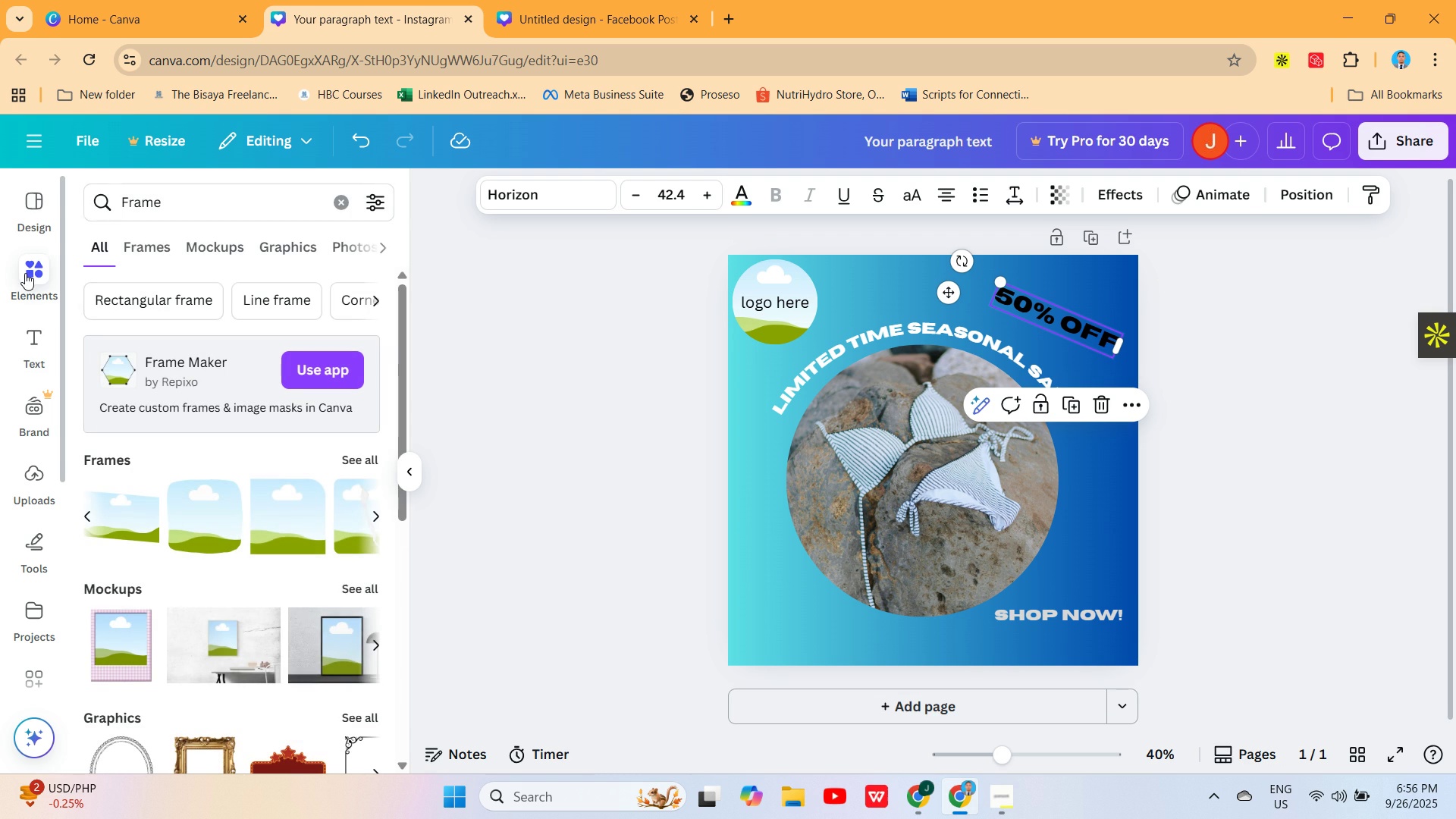 
left_click([350, 207])
 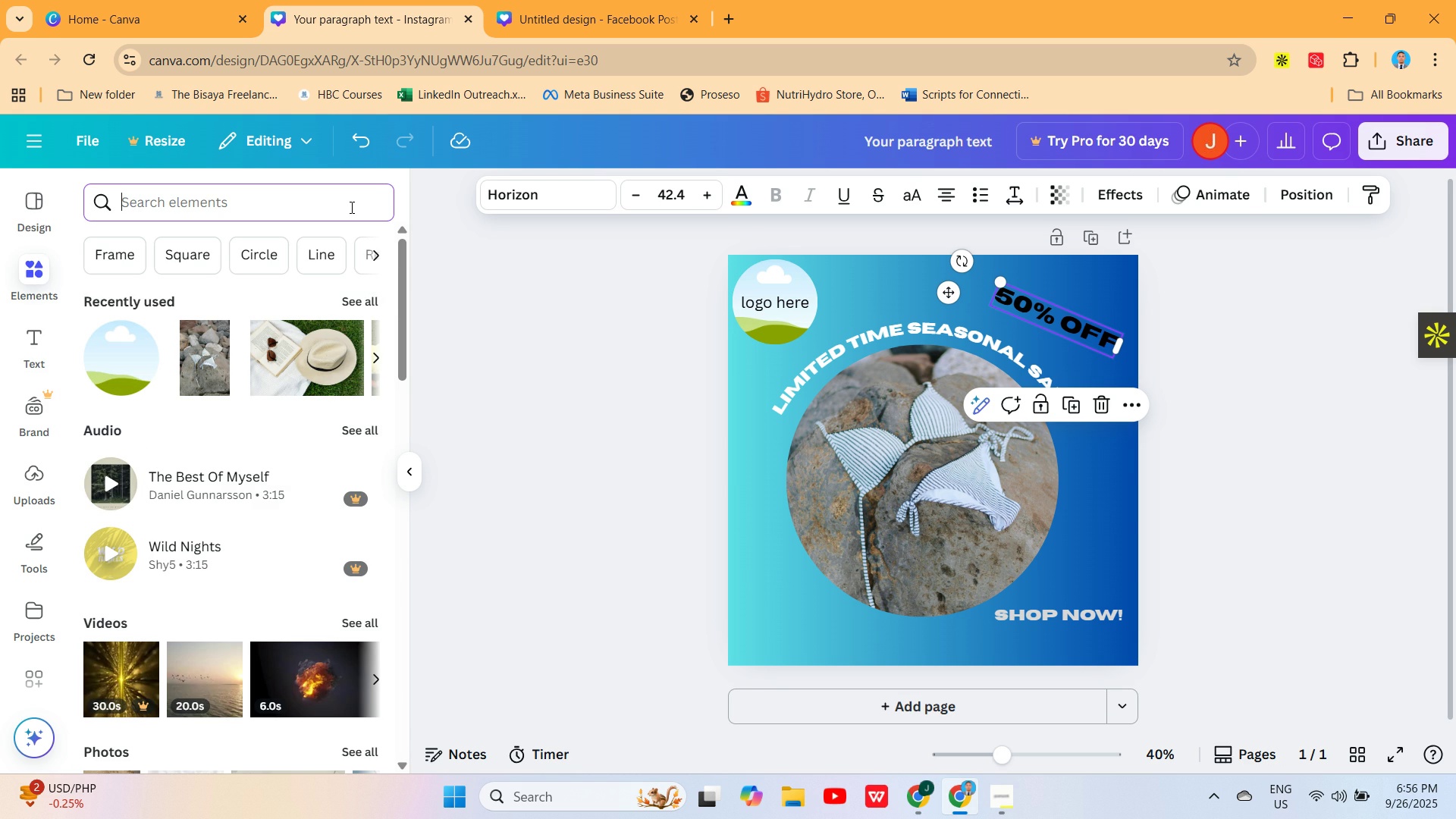 
type(tag)
 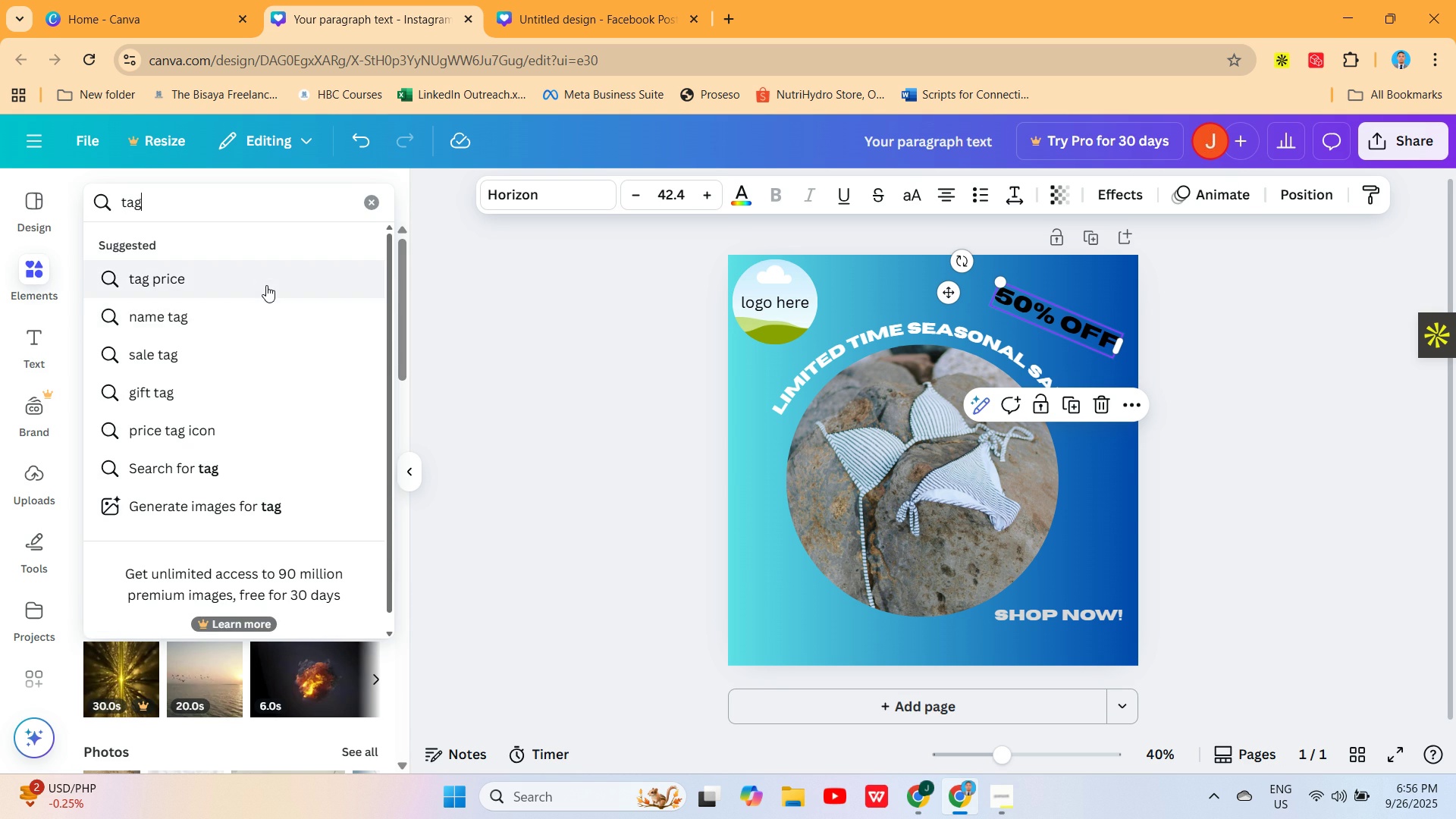 
left_click([266, 286])
 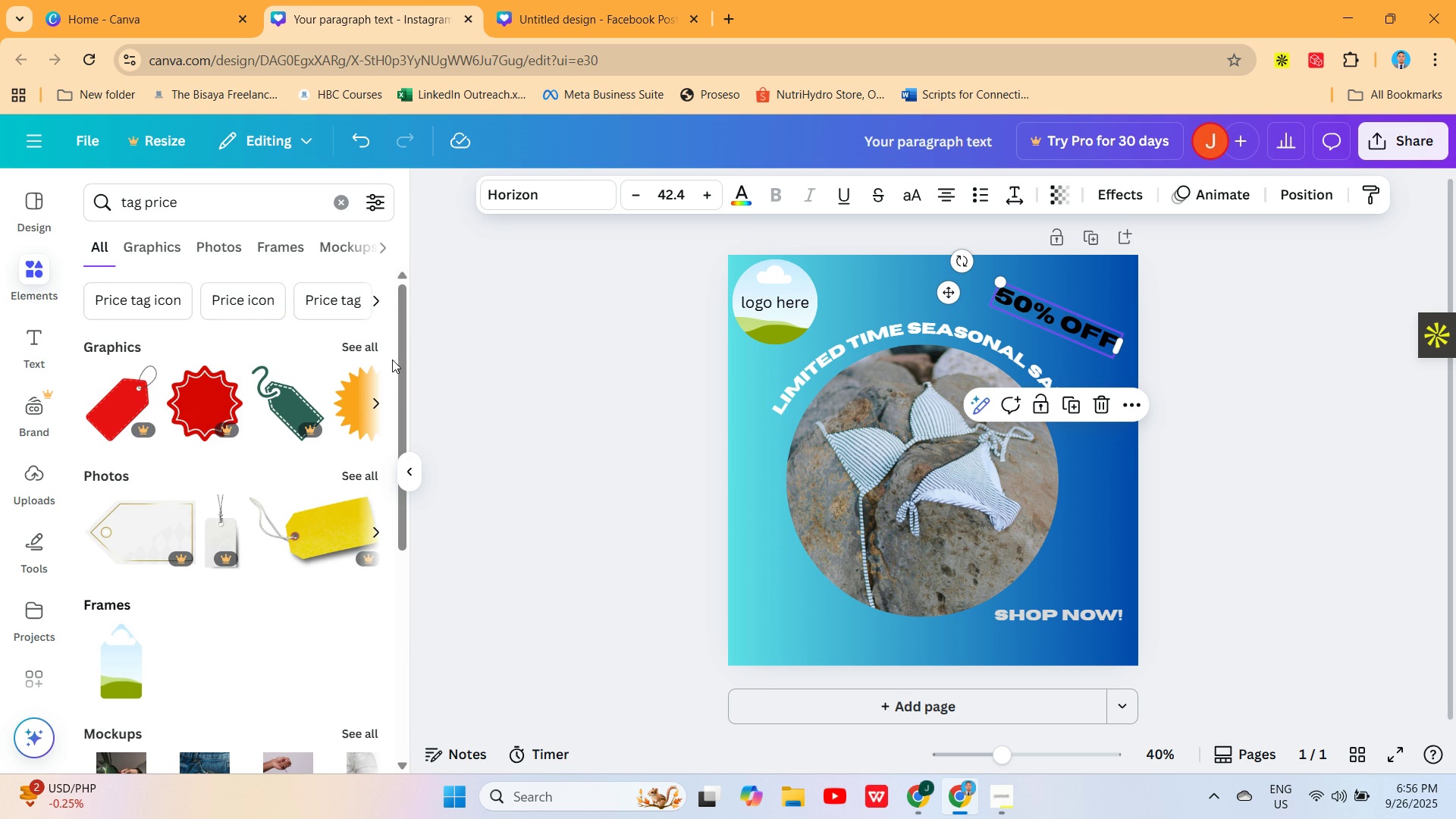 
double_click([375, 402])
 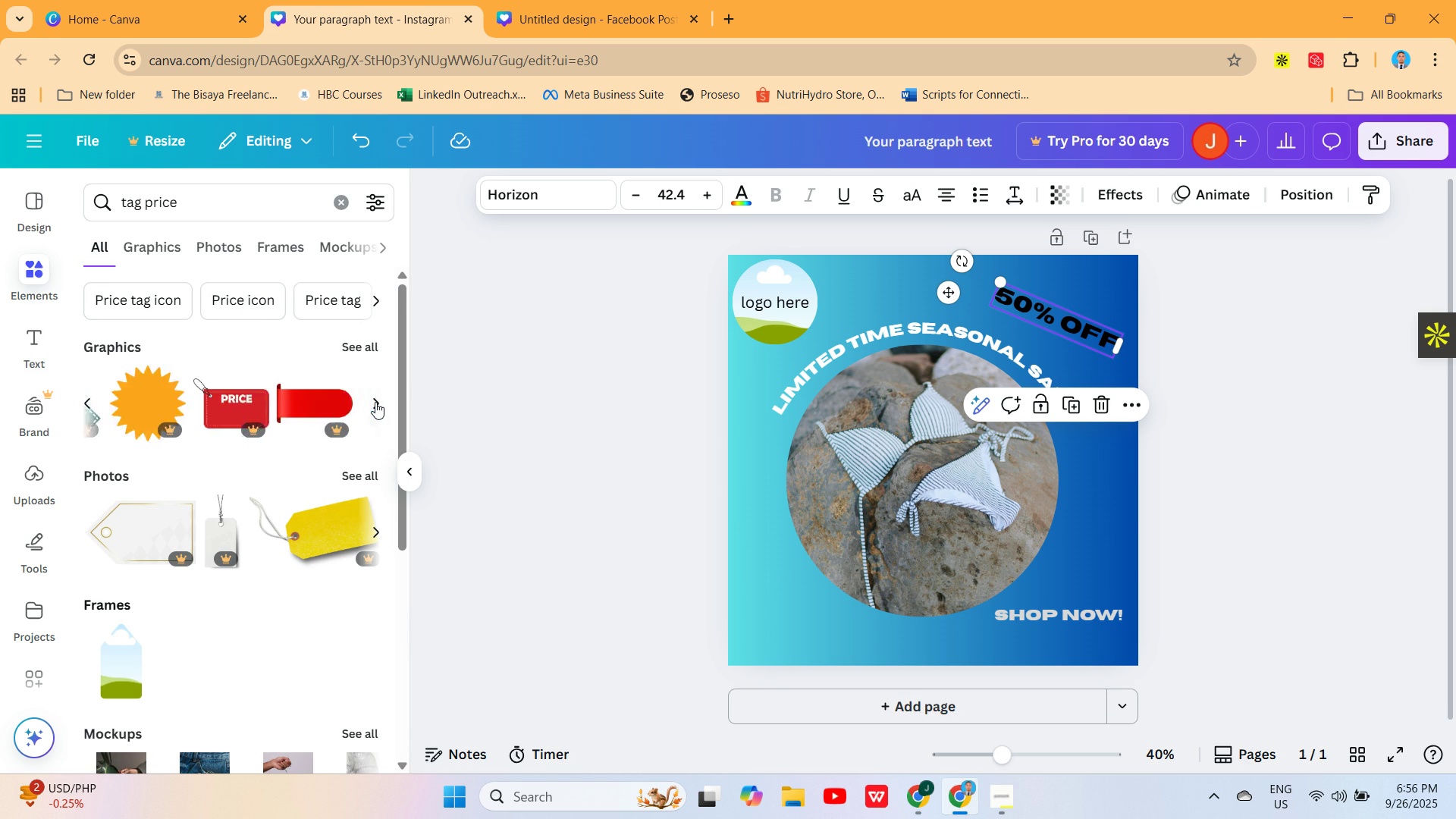 
triple_click([375, 402])